 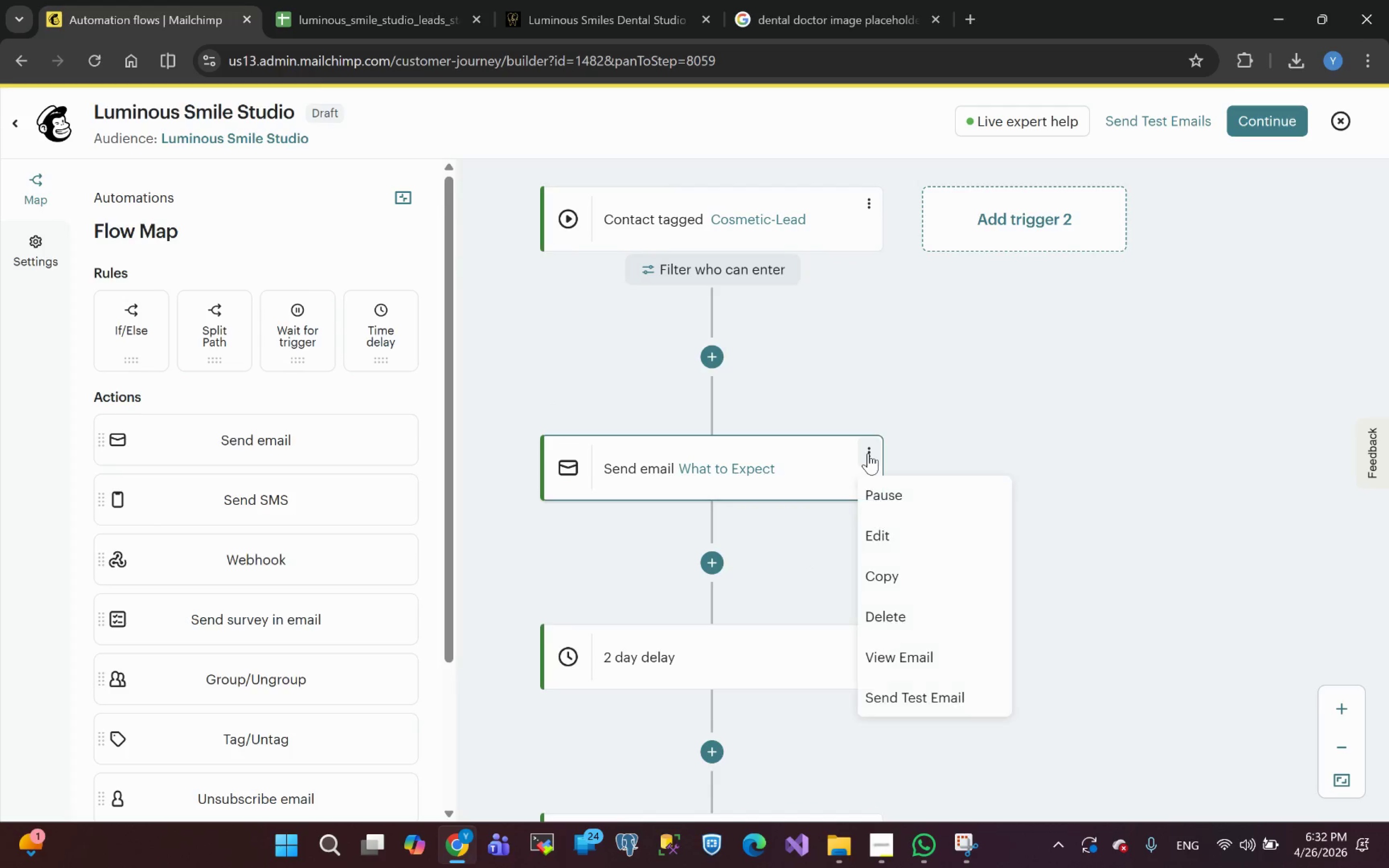 
left_click([899, 540])
 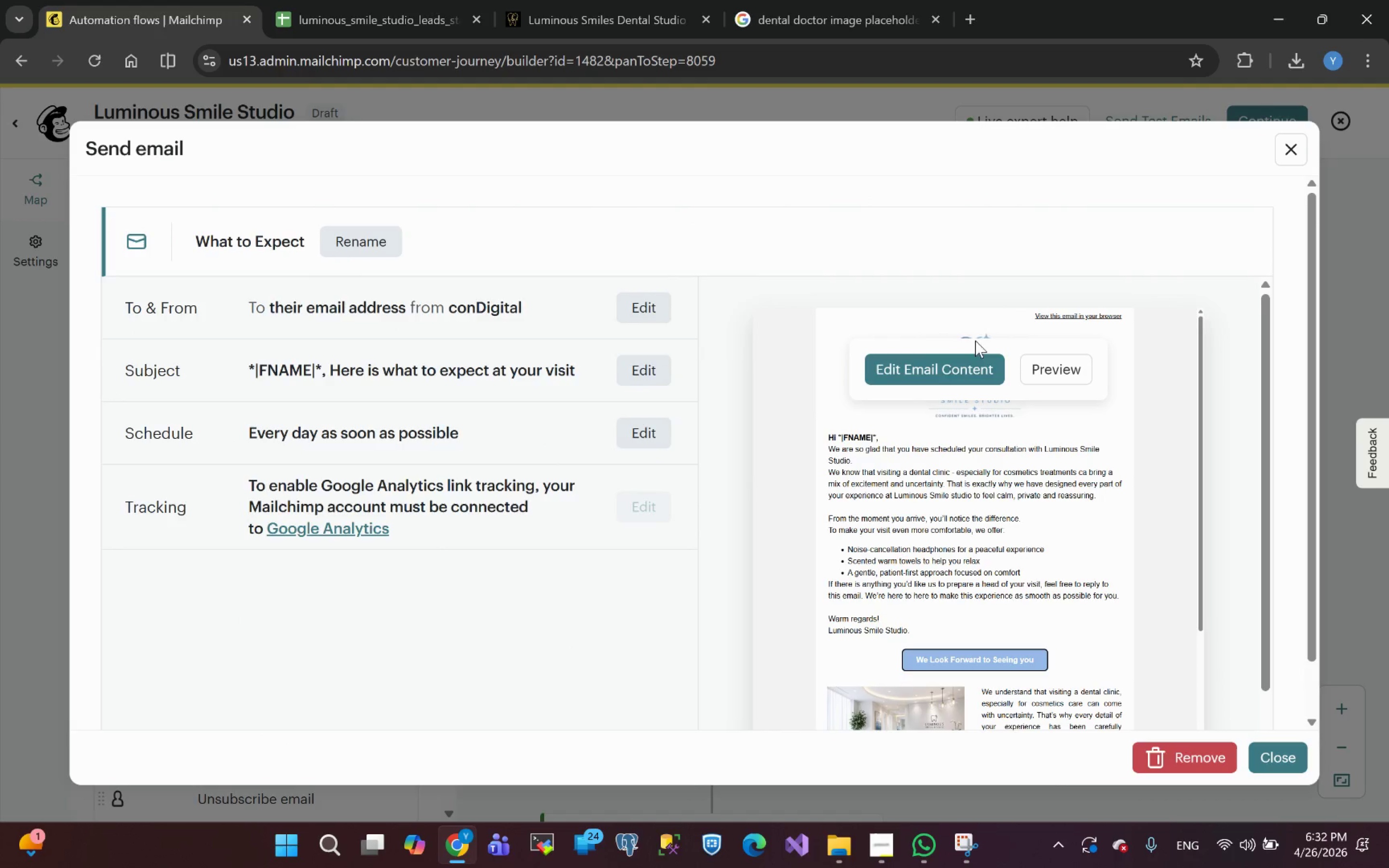 
left_click([920, 369])
 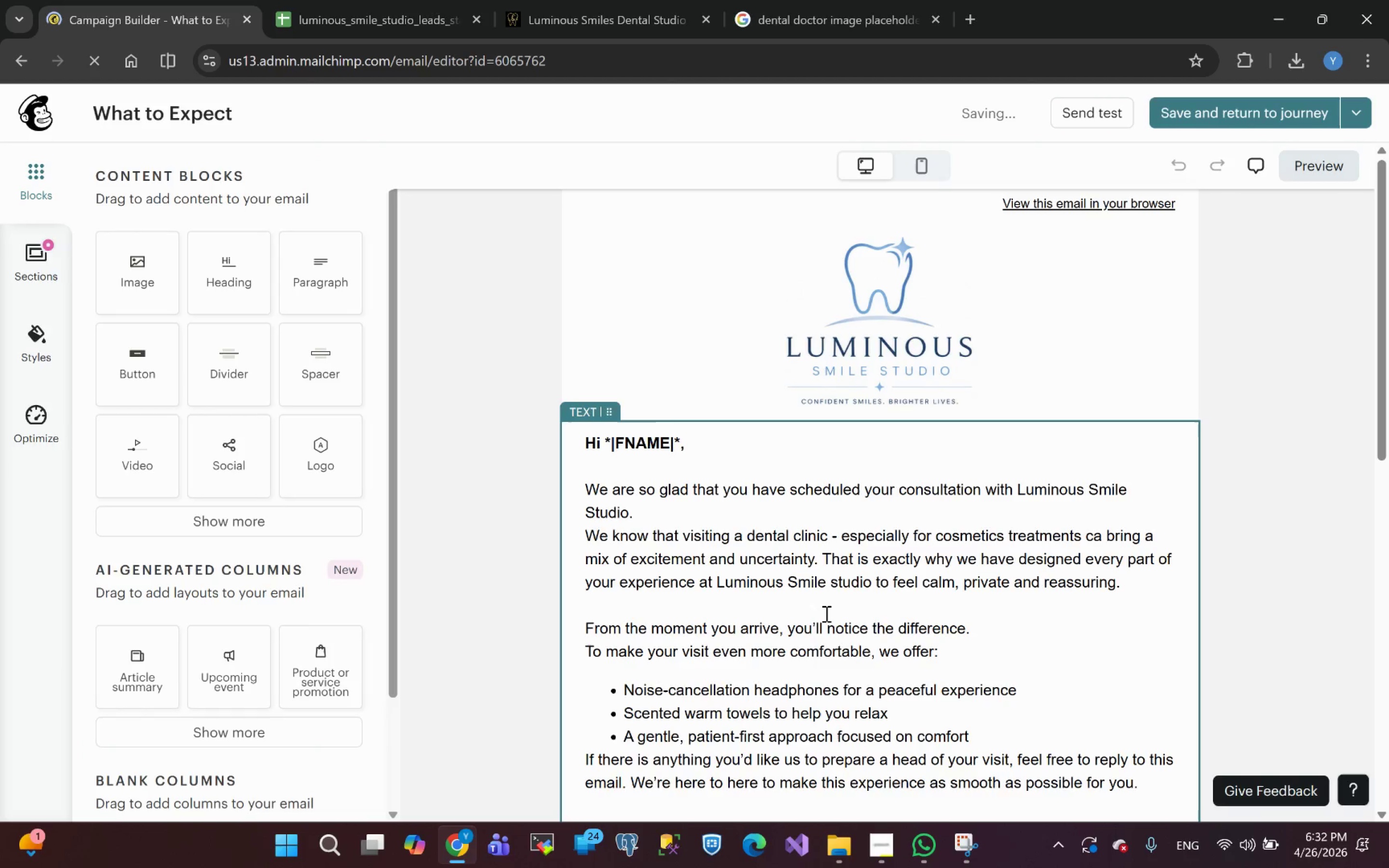 
wait(15.16)
 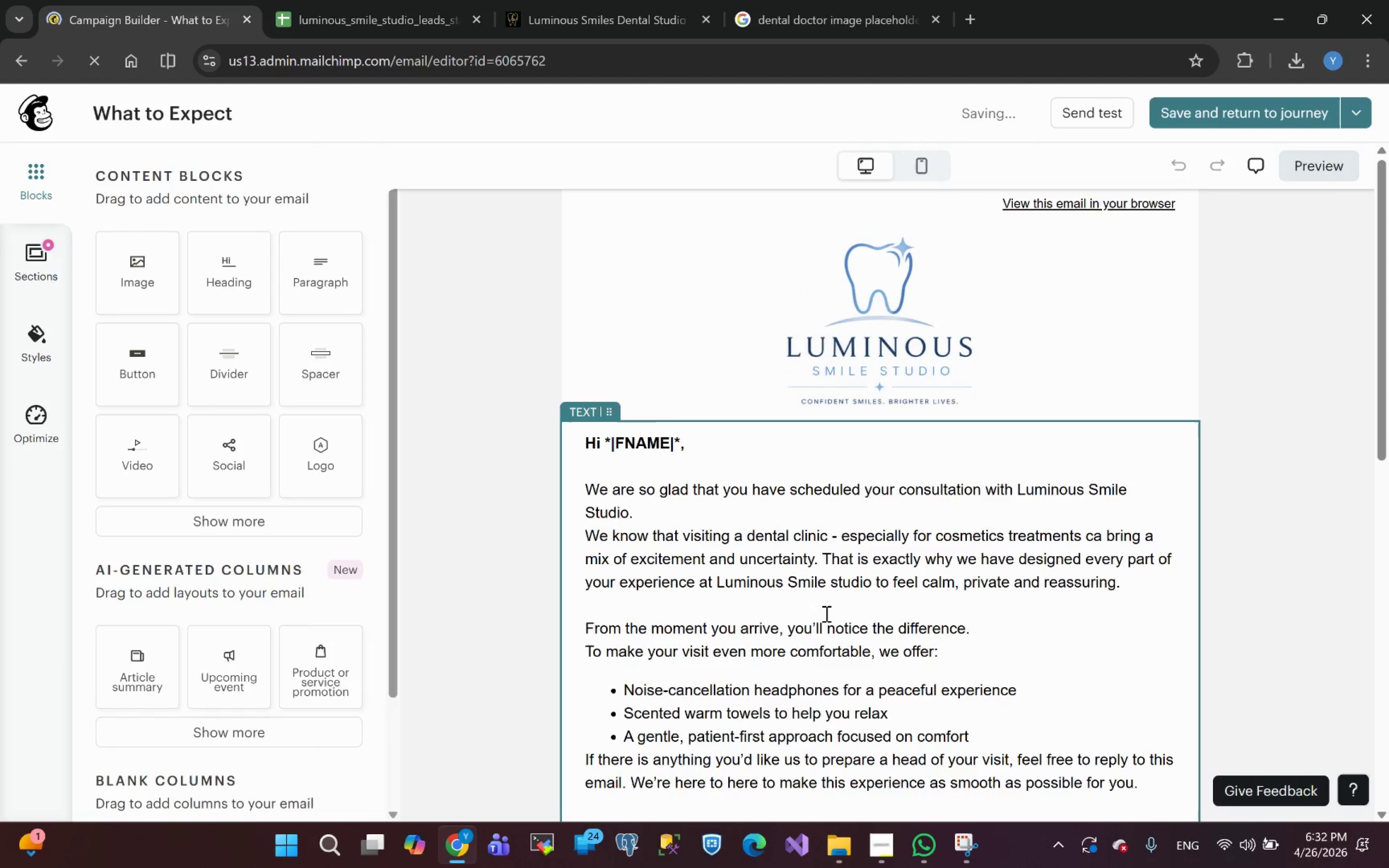 
left_click([1319, 162])
 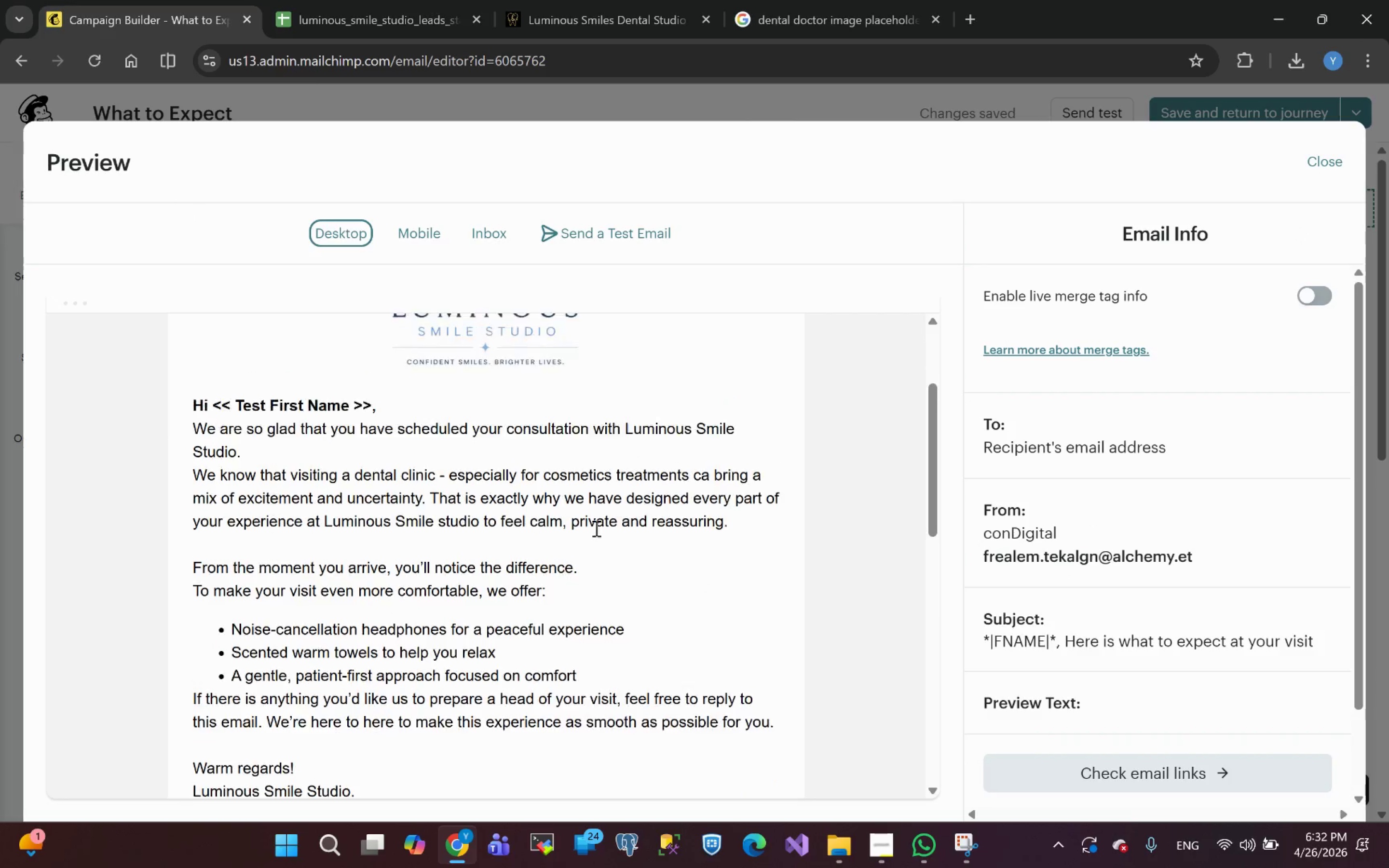 
wait(6.25)
 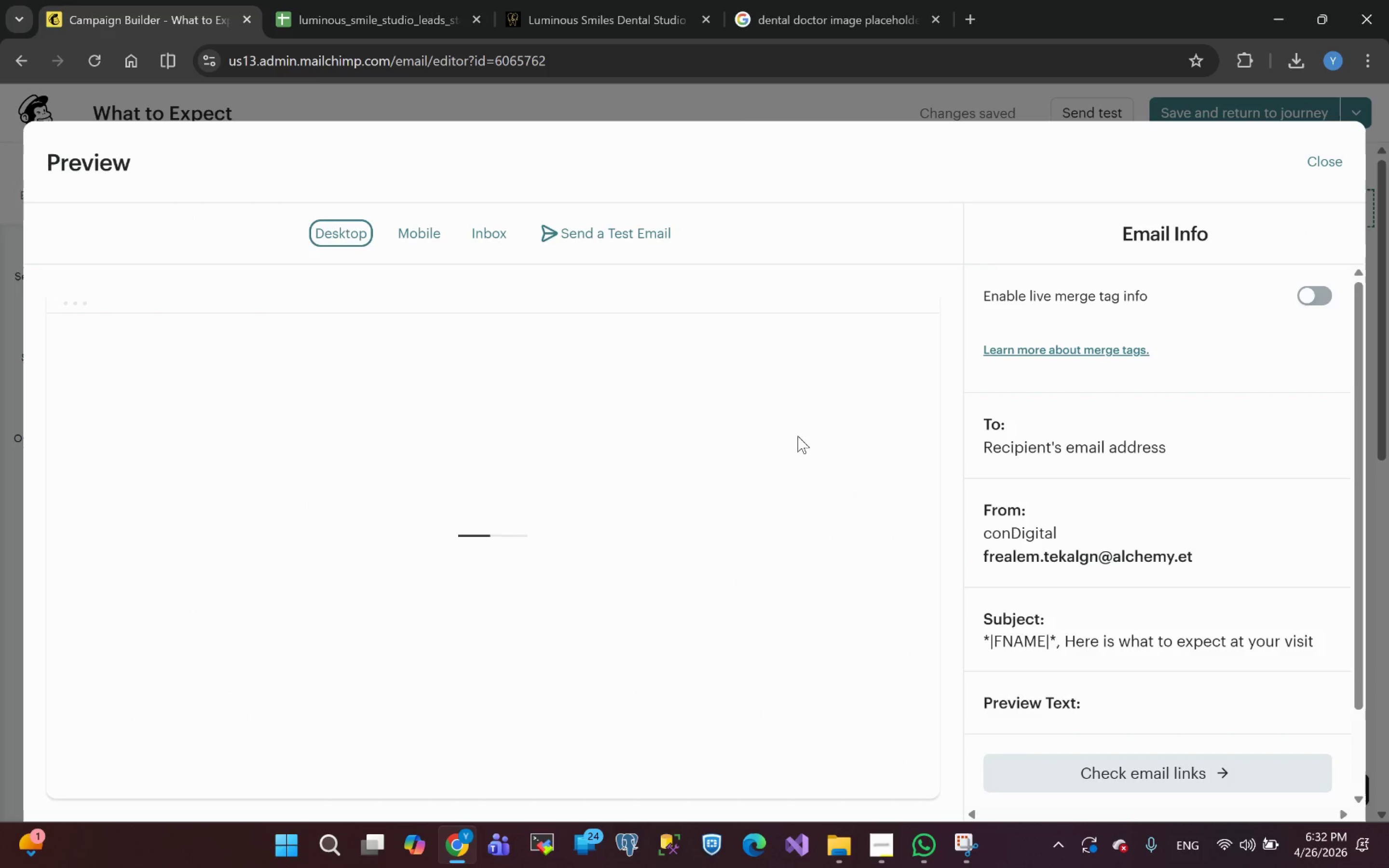 
double_click([318, 414])
 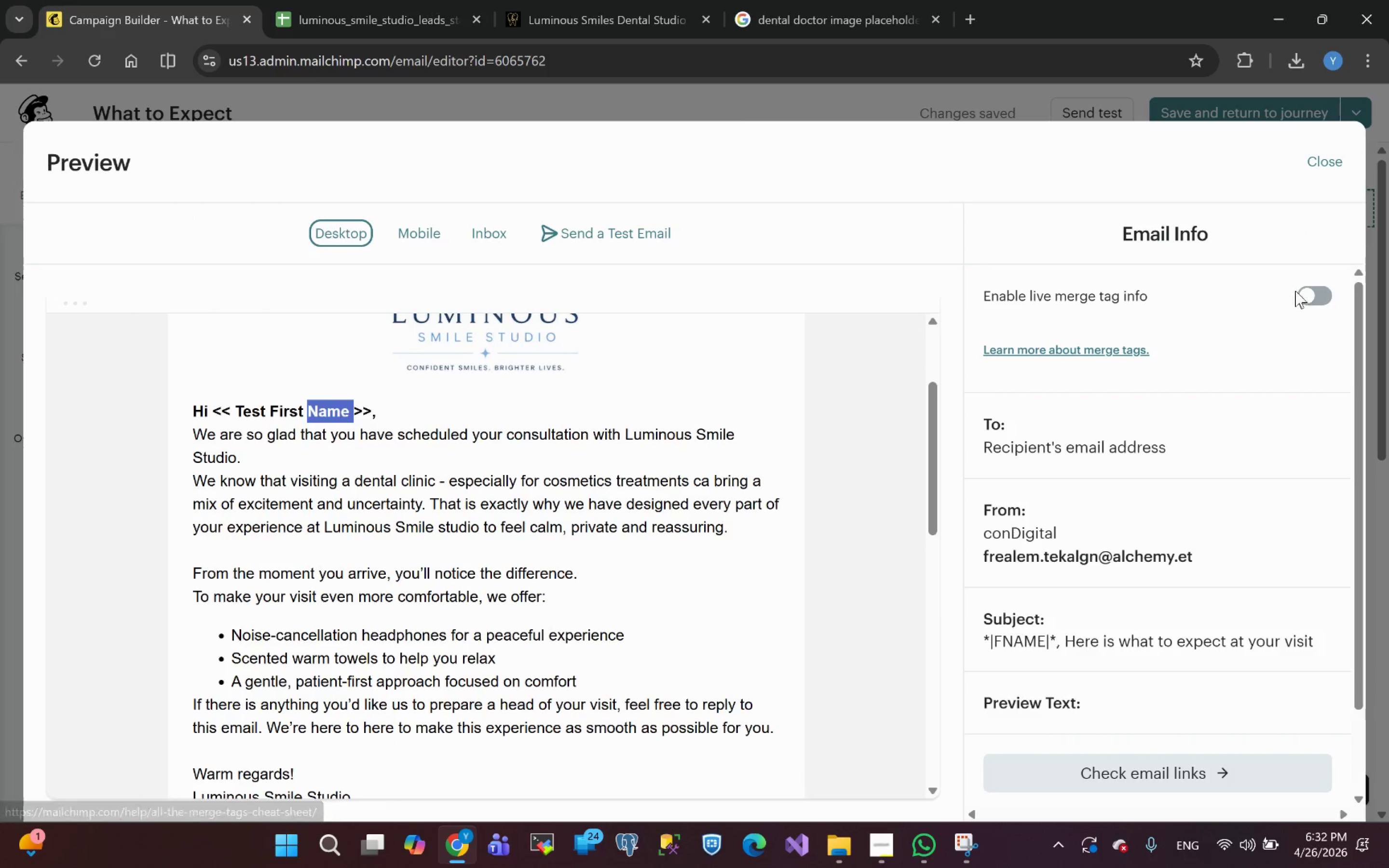 
left_click([1307, 296])
 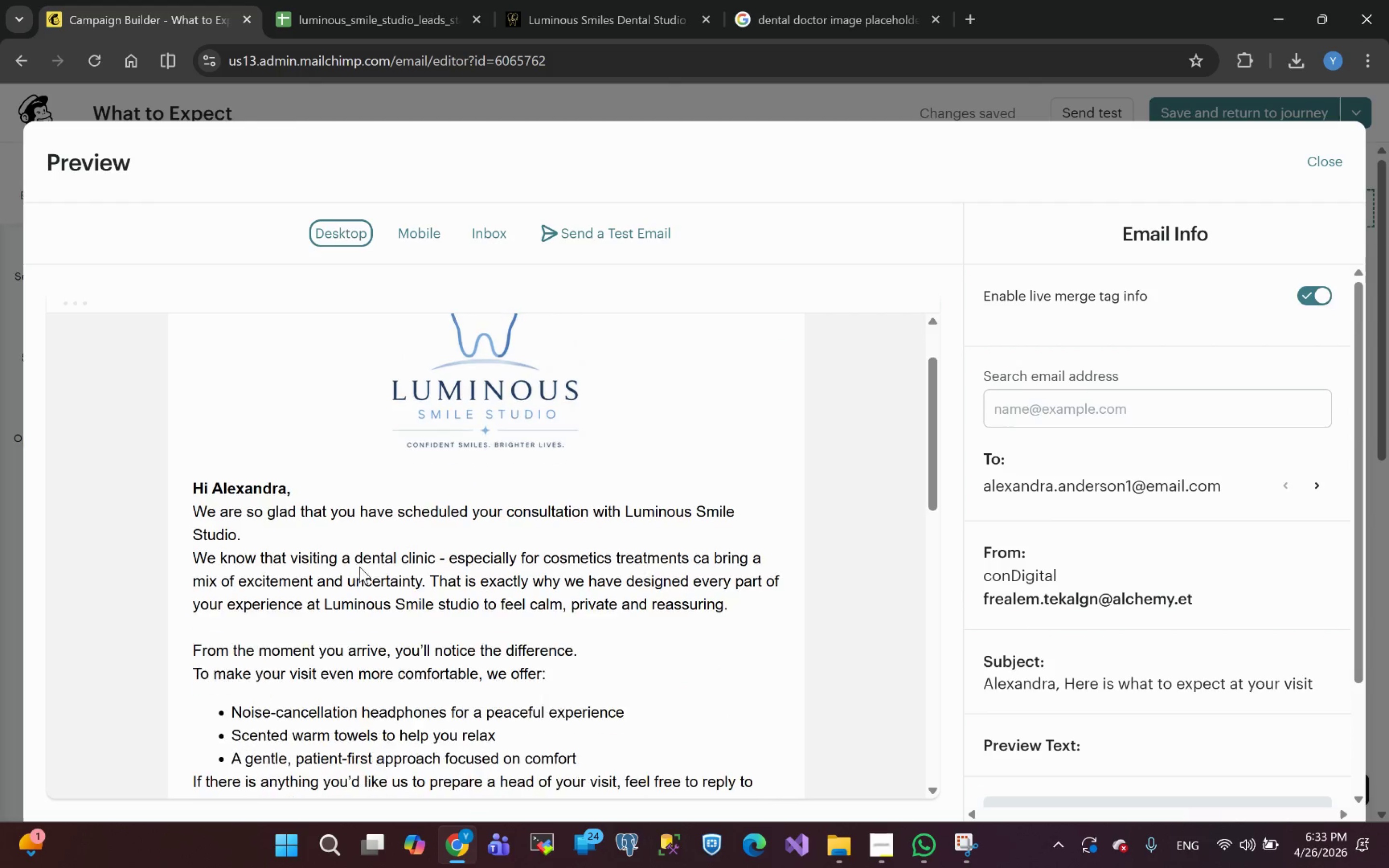 
double_click([251, 476])
 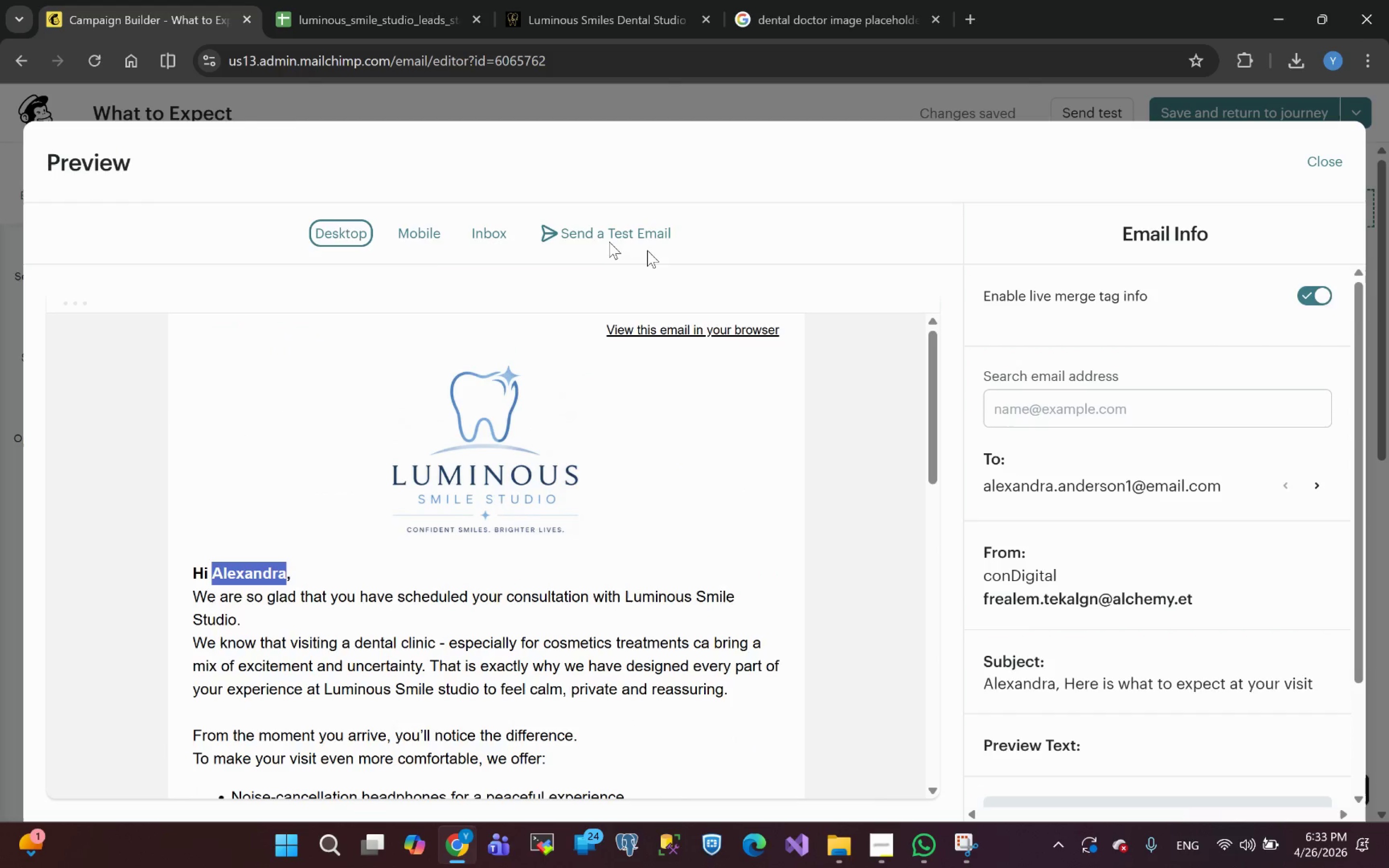 
wait(5.22)
 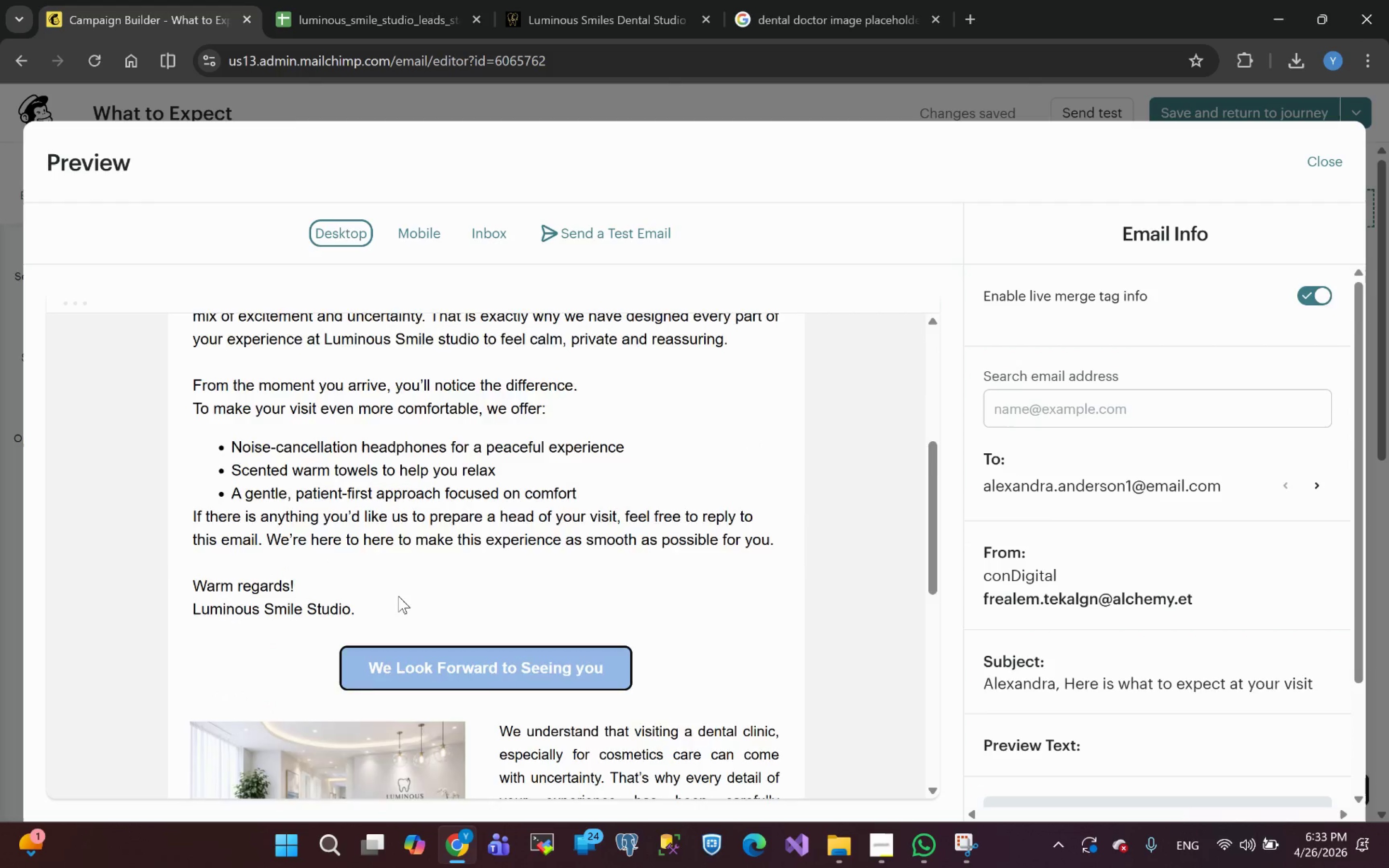 
left_click([419, 237])
 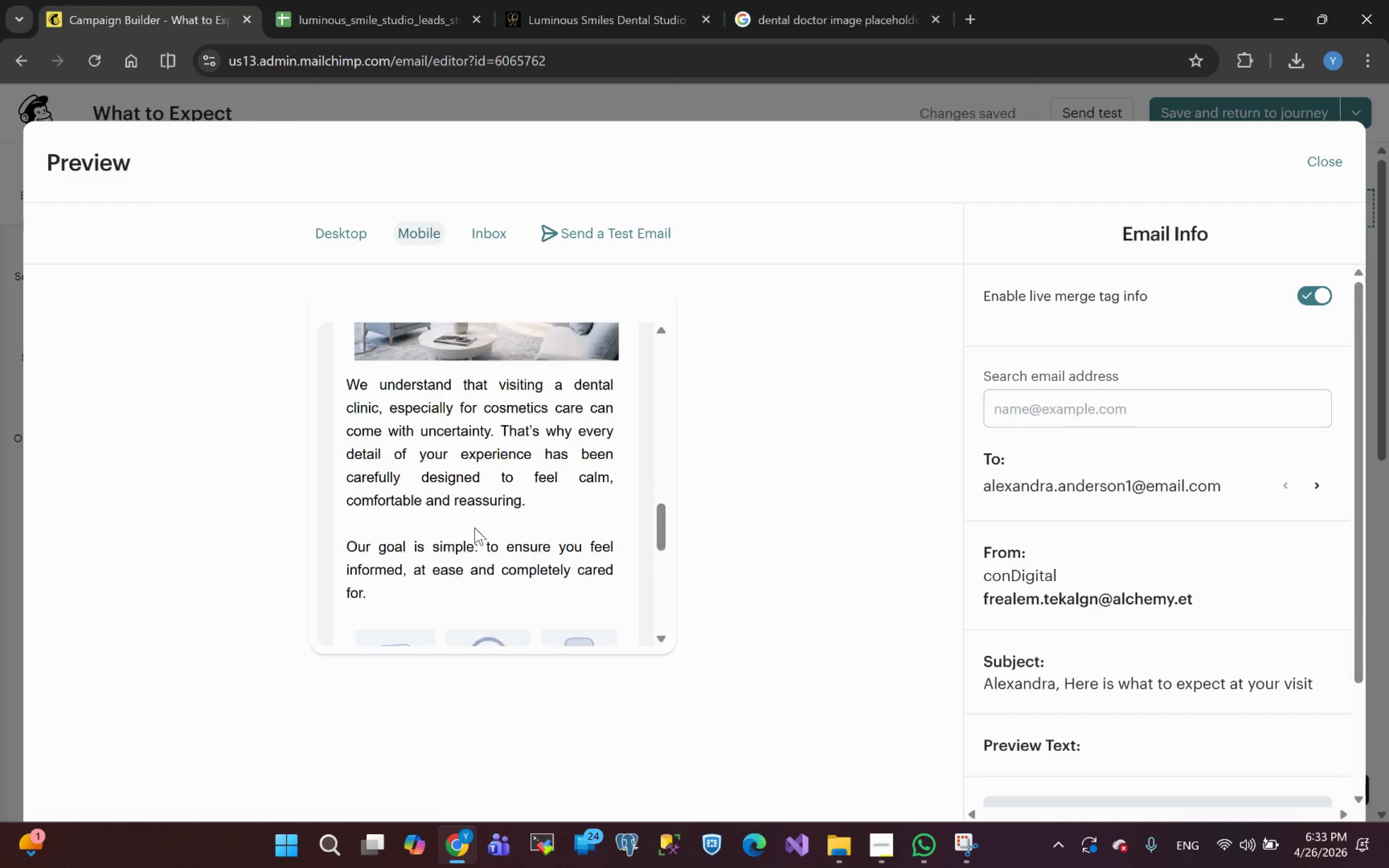 
wait(11.81)
 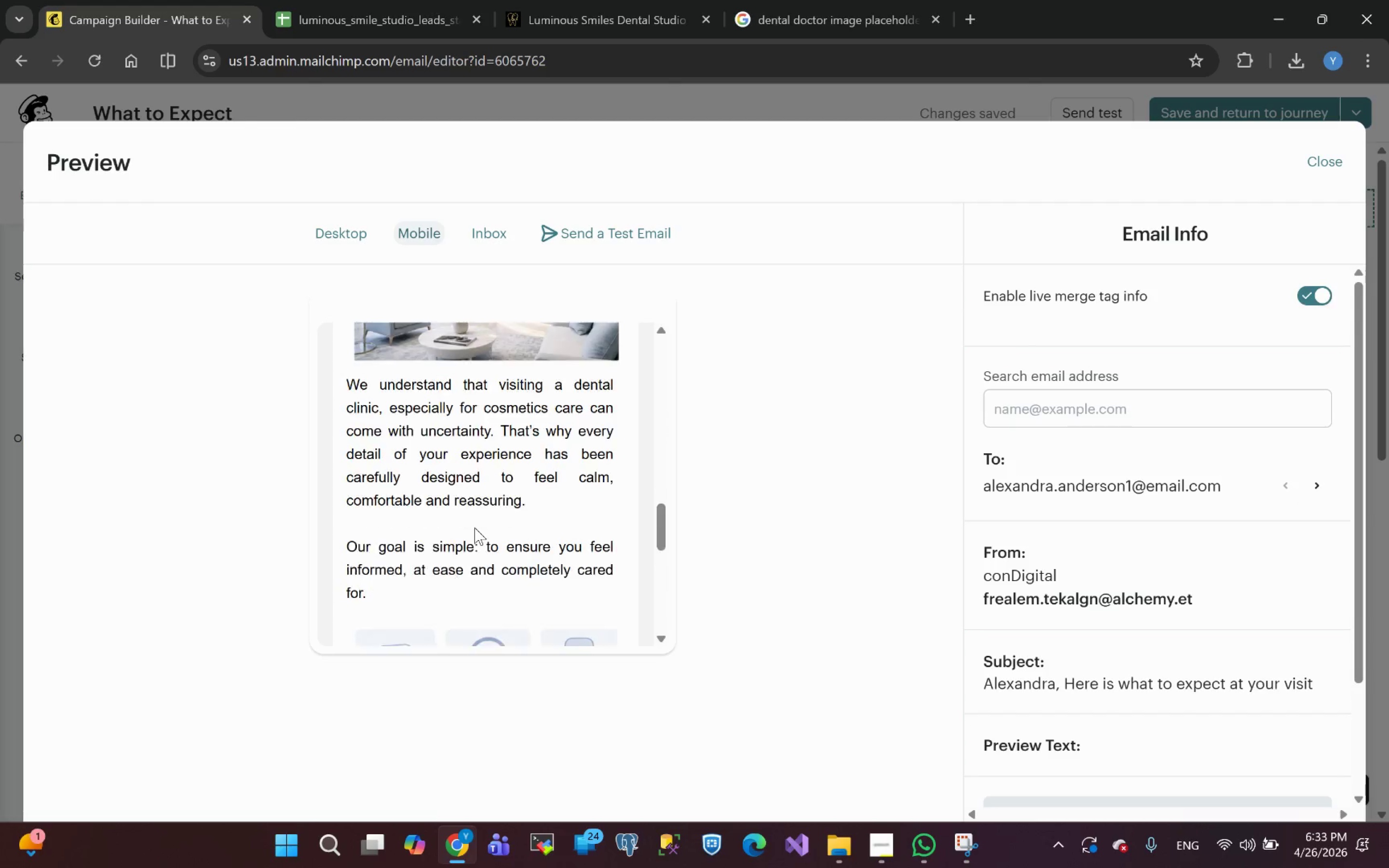 
left_click([1329, 163])
 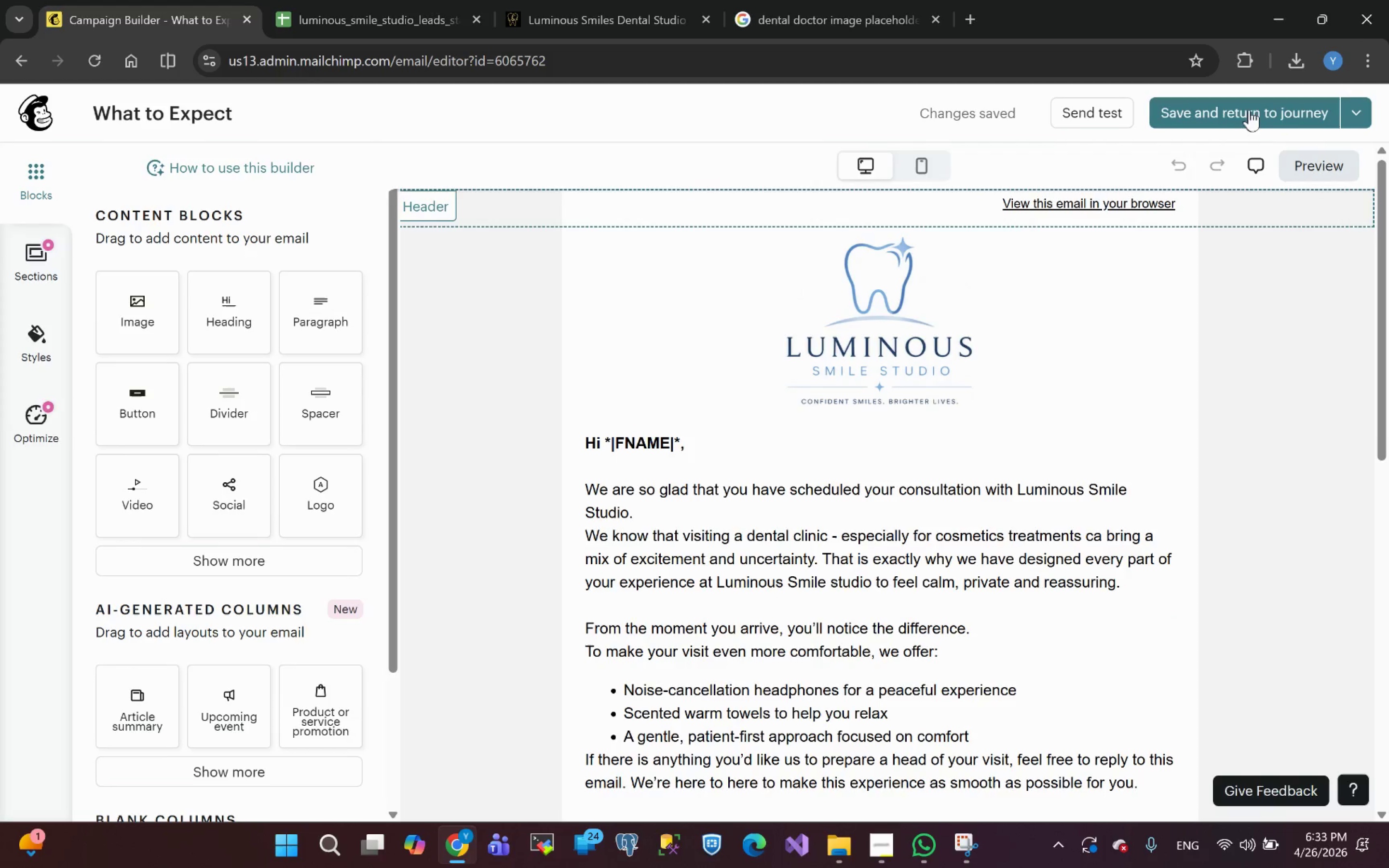 
left_click([1243, 110])
 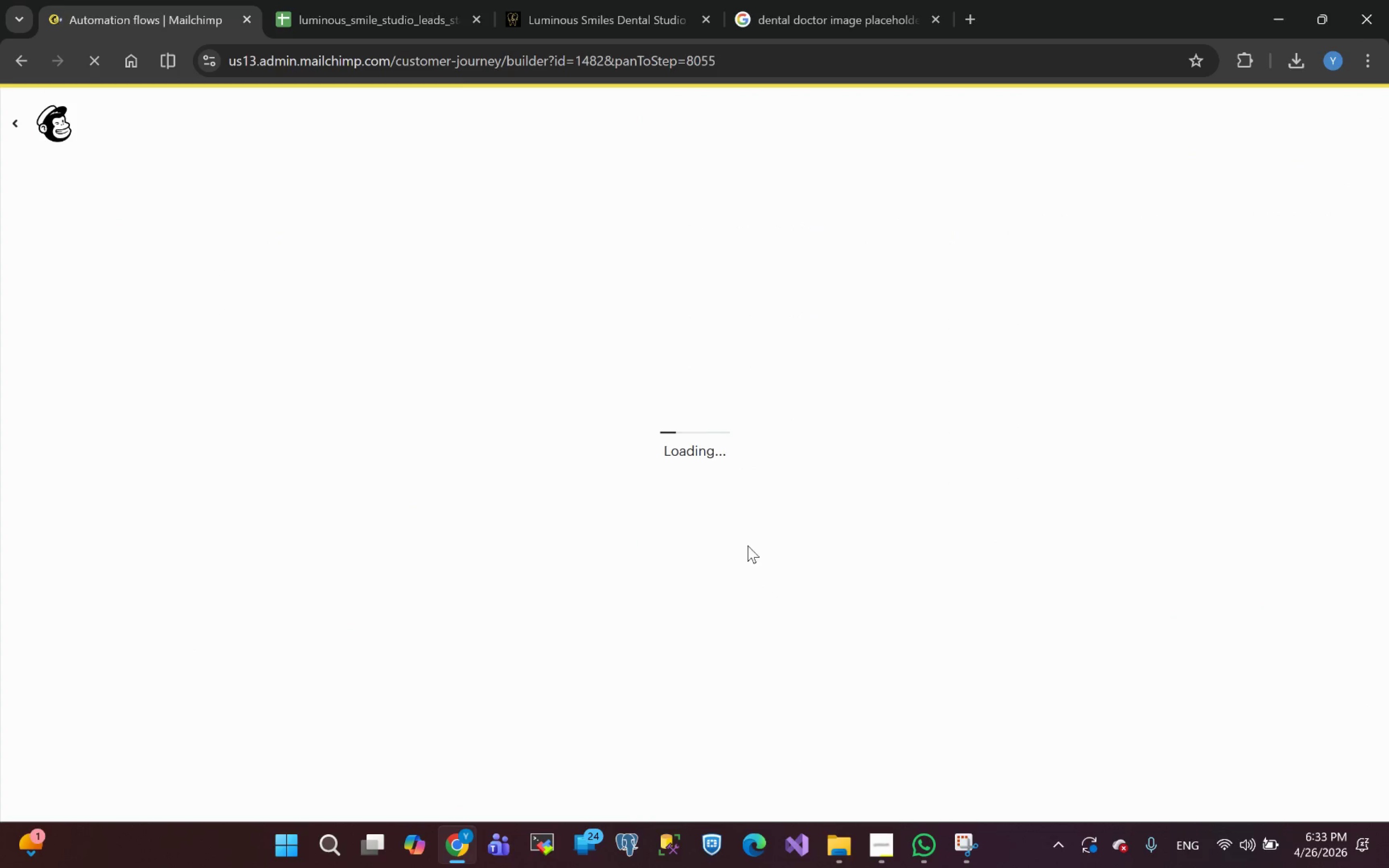 
wait(7.27)
 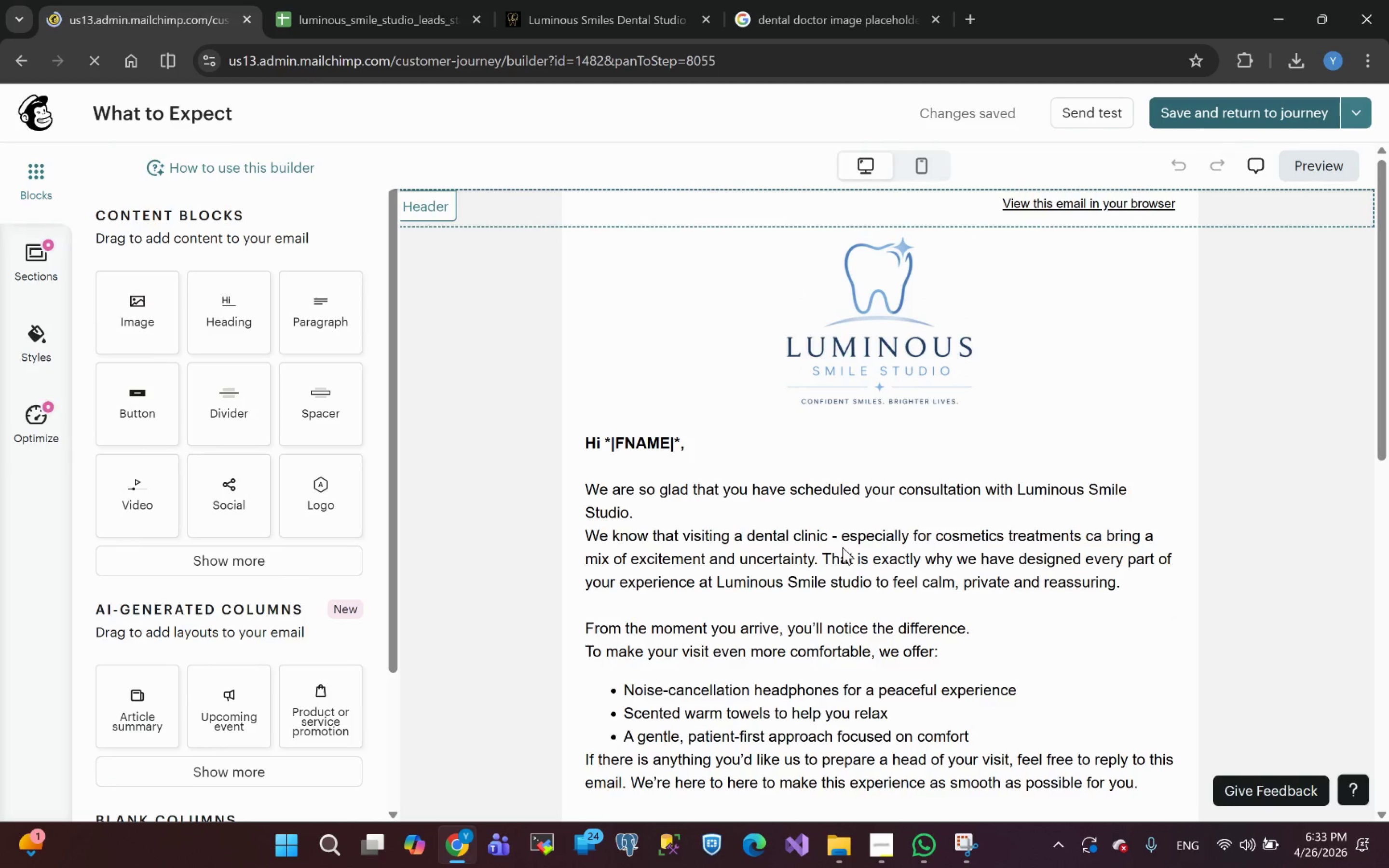 
mouse_move([846, 633])
 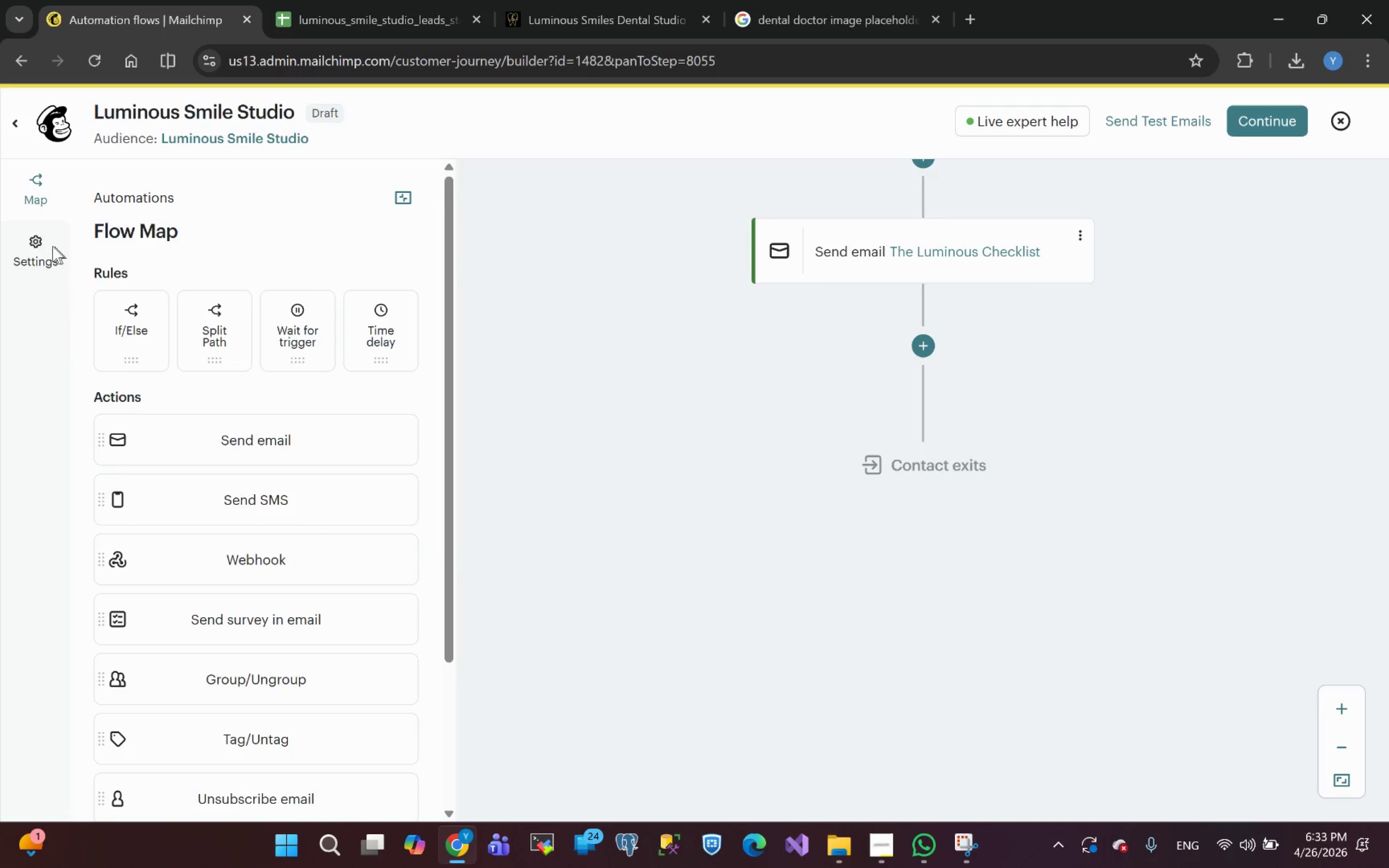 
left_click([47, 247])
 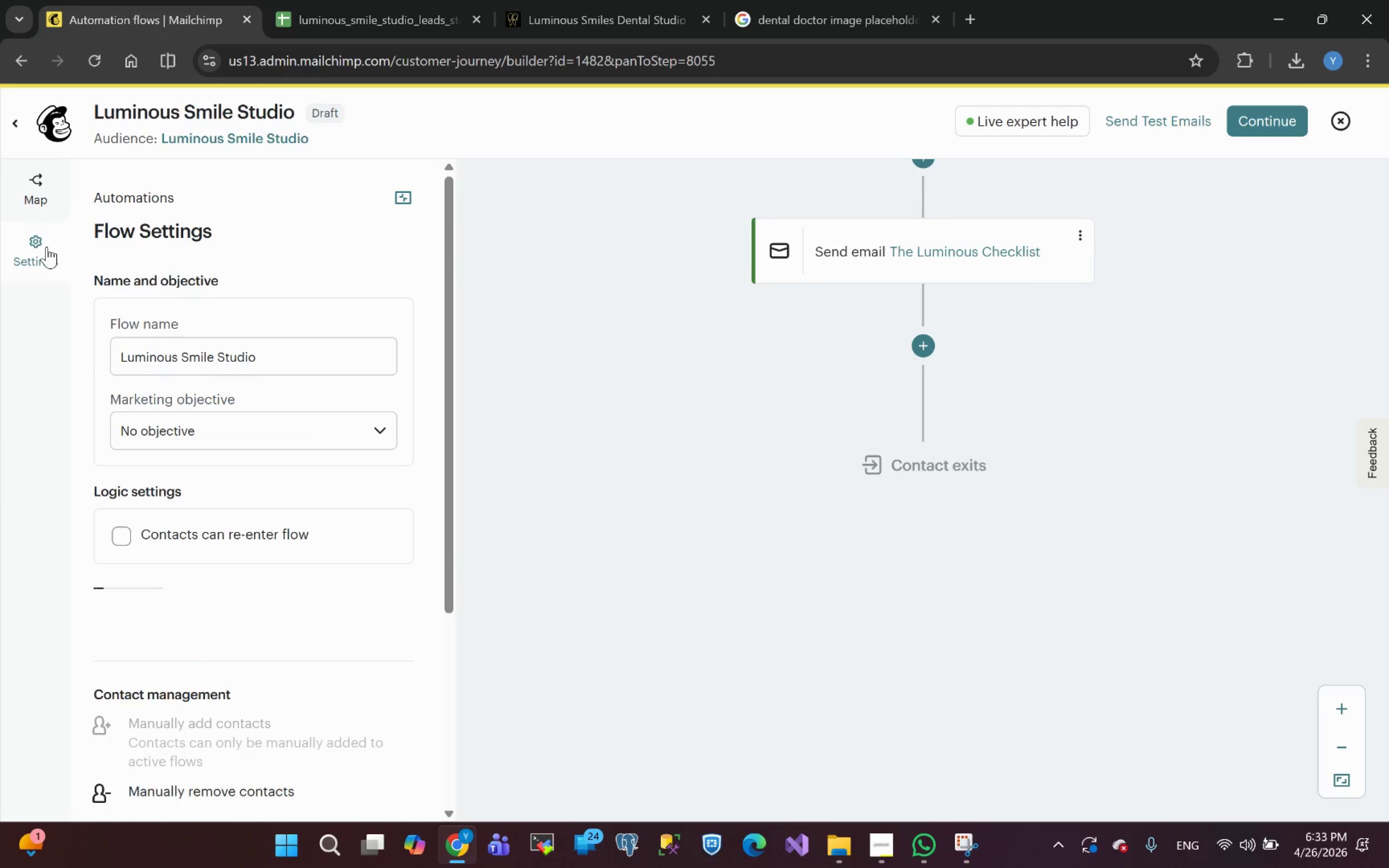 
mouse_move([133, 543])
 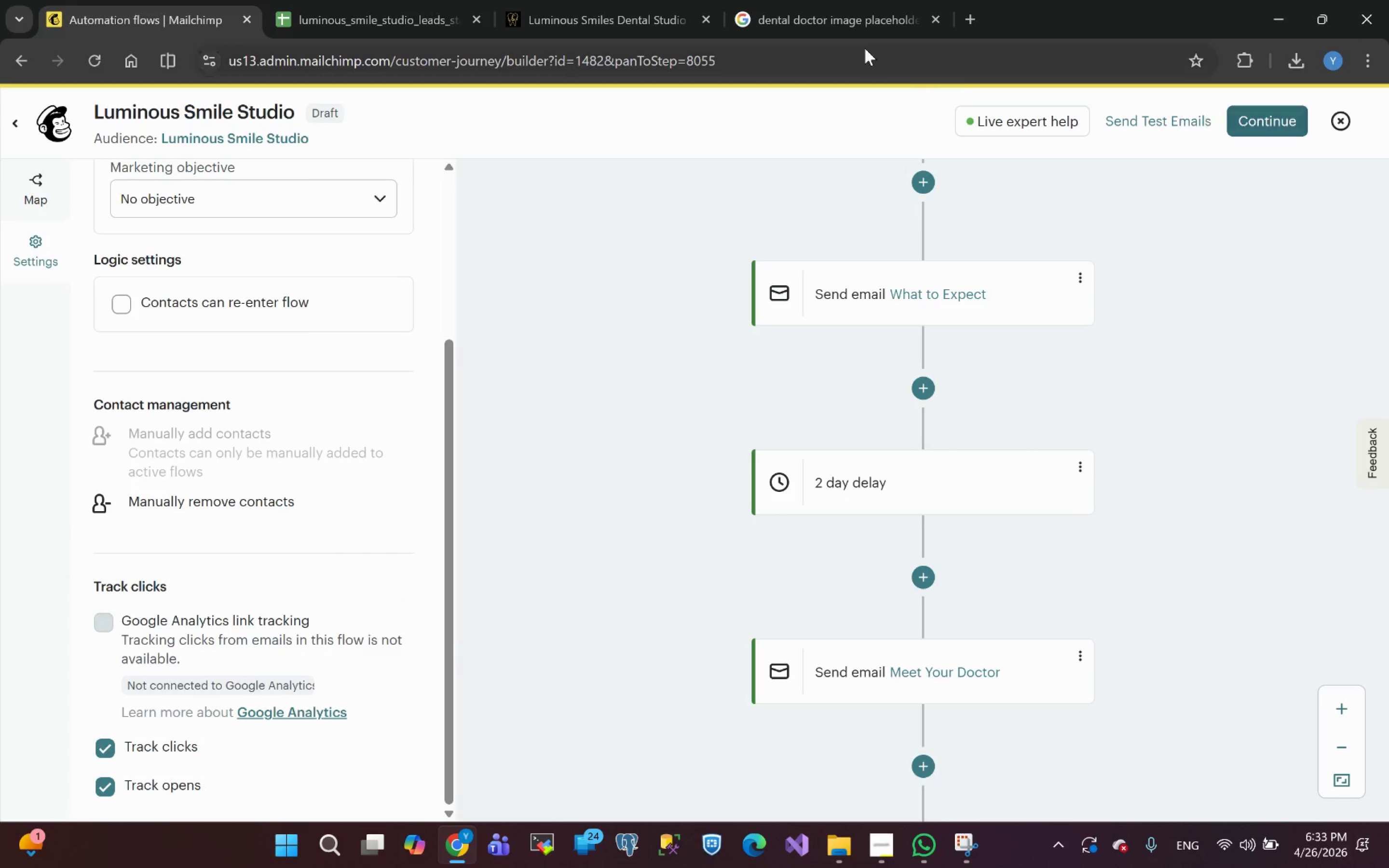 
left_click([596, 37])
 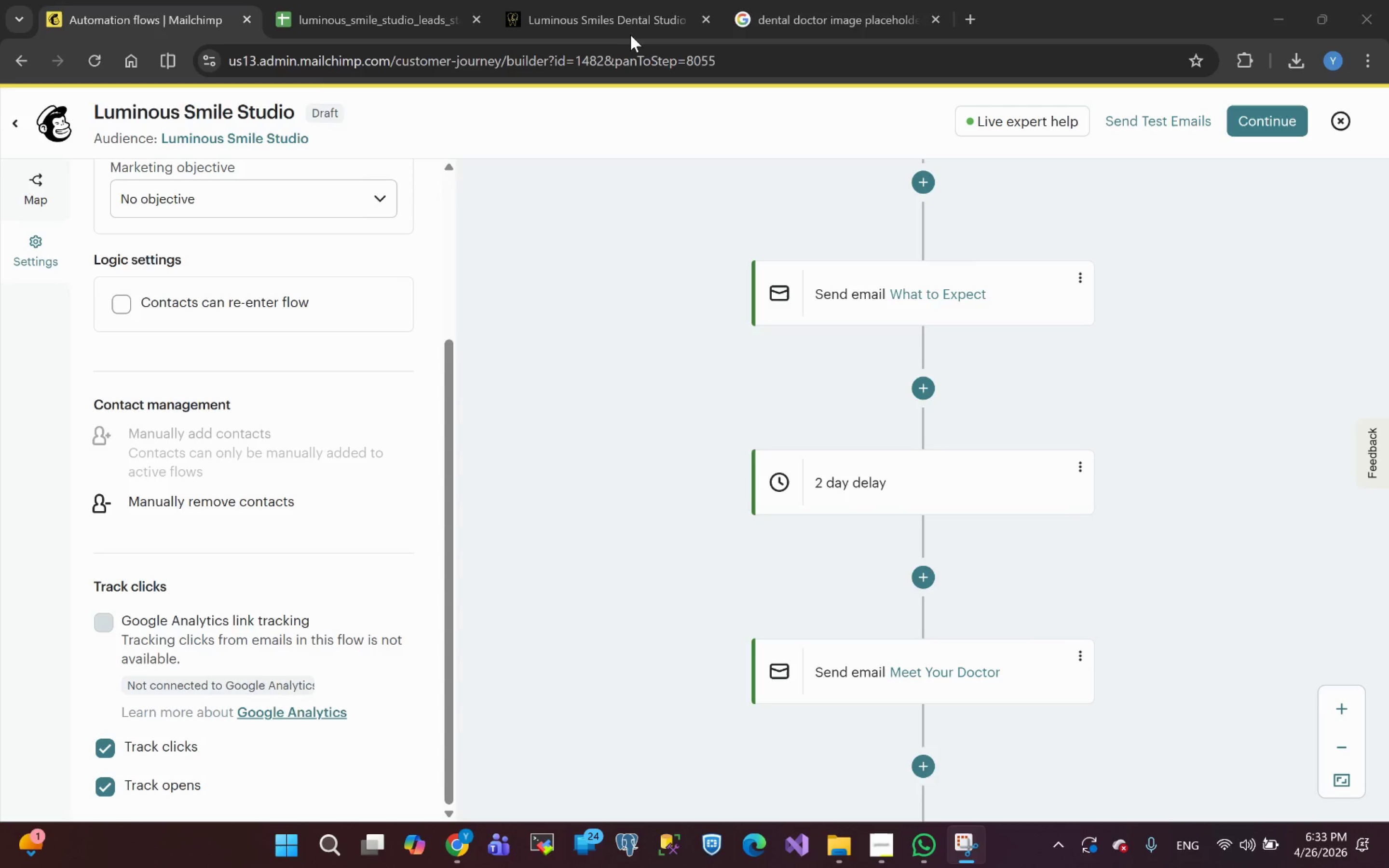 
wait(6.14)
 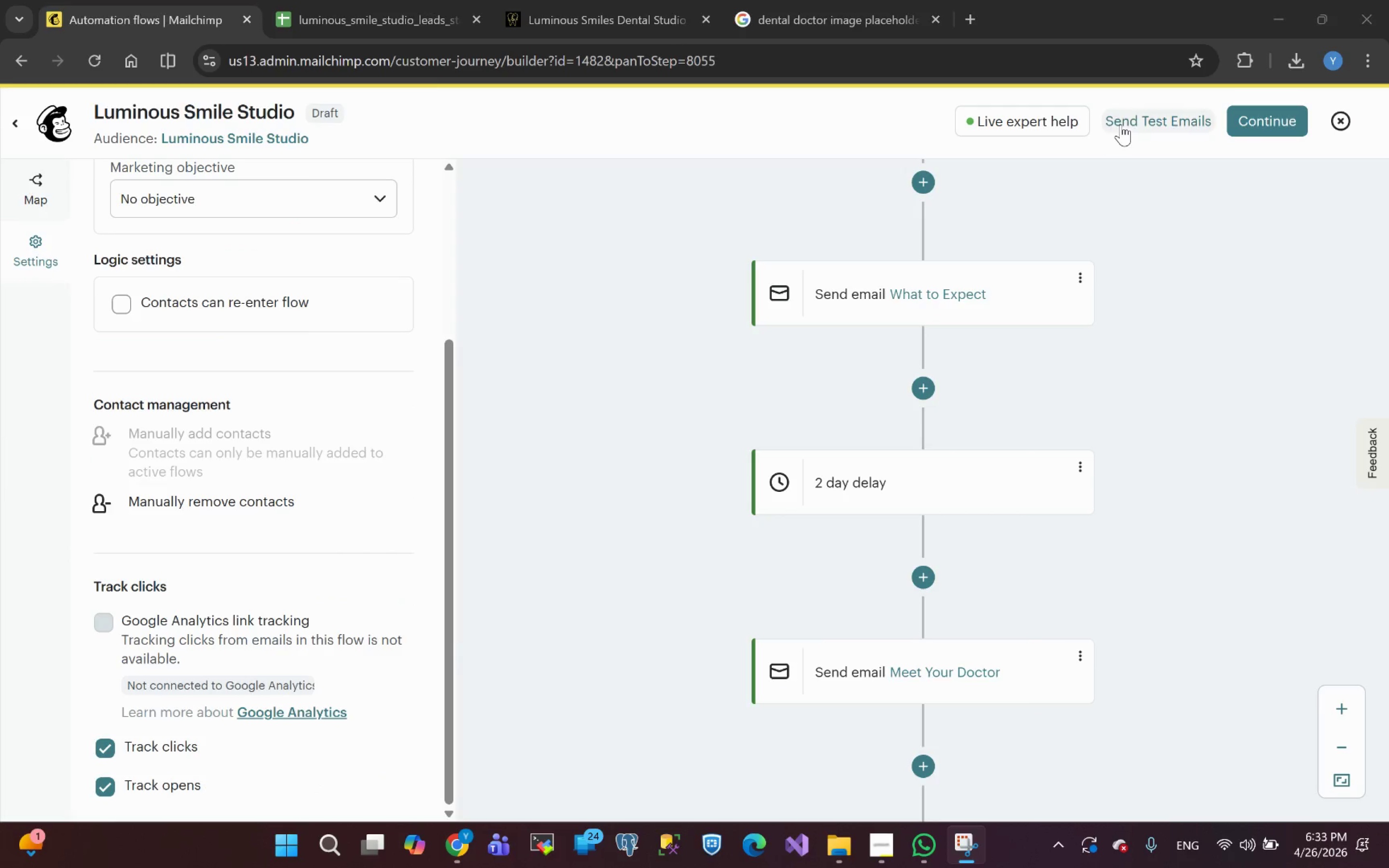 
left_click([880, 851])